 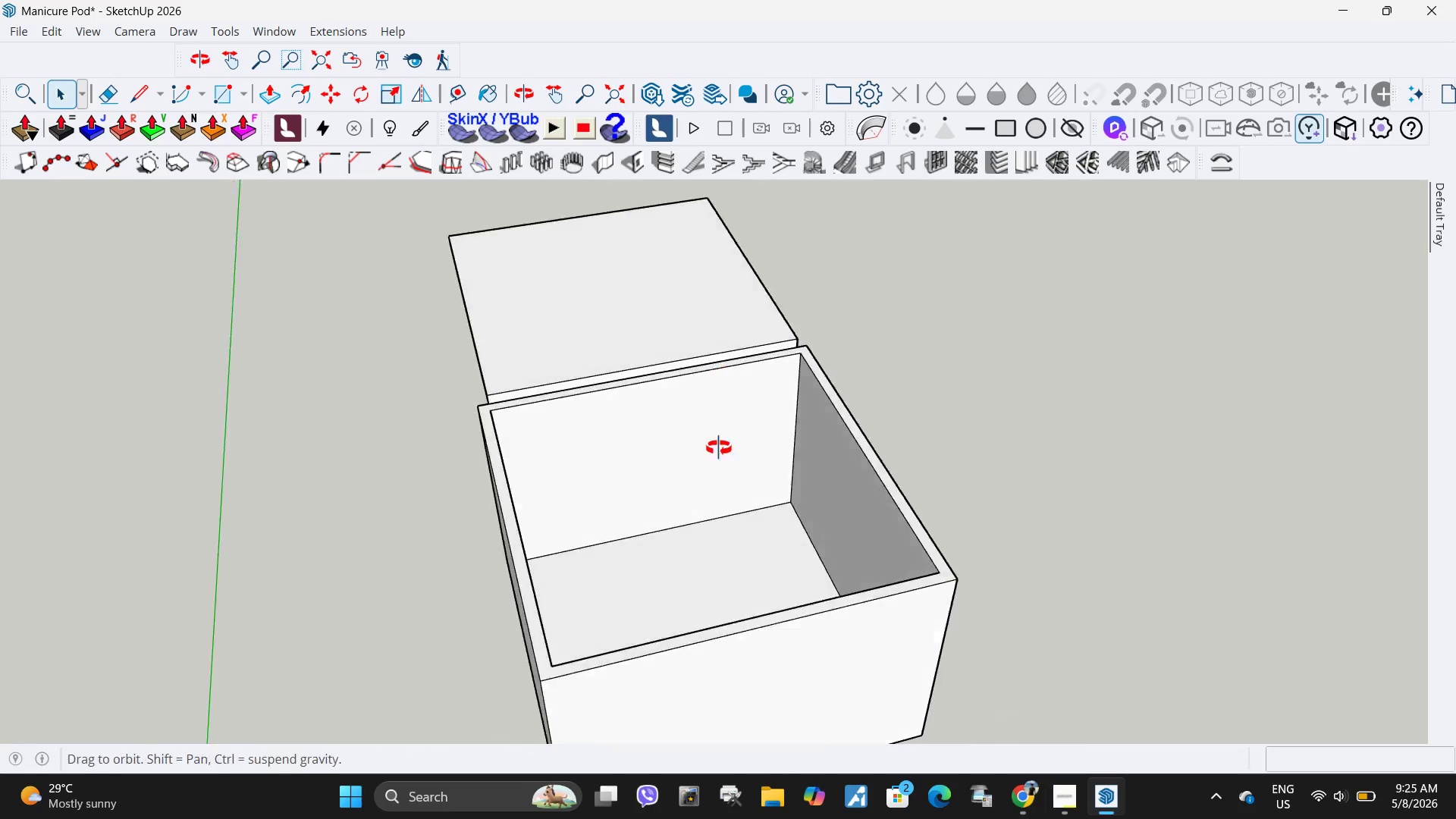 
scroll: coordinate [698, 451], scroll_direction: down, amount: 2.0
 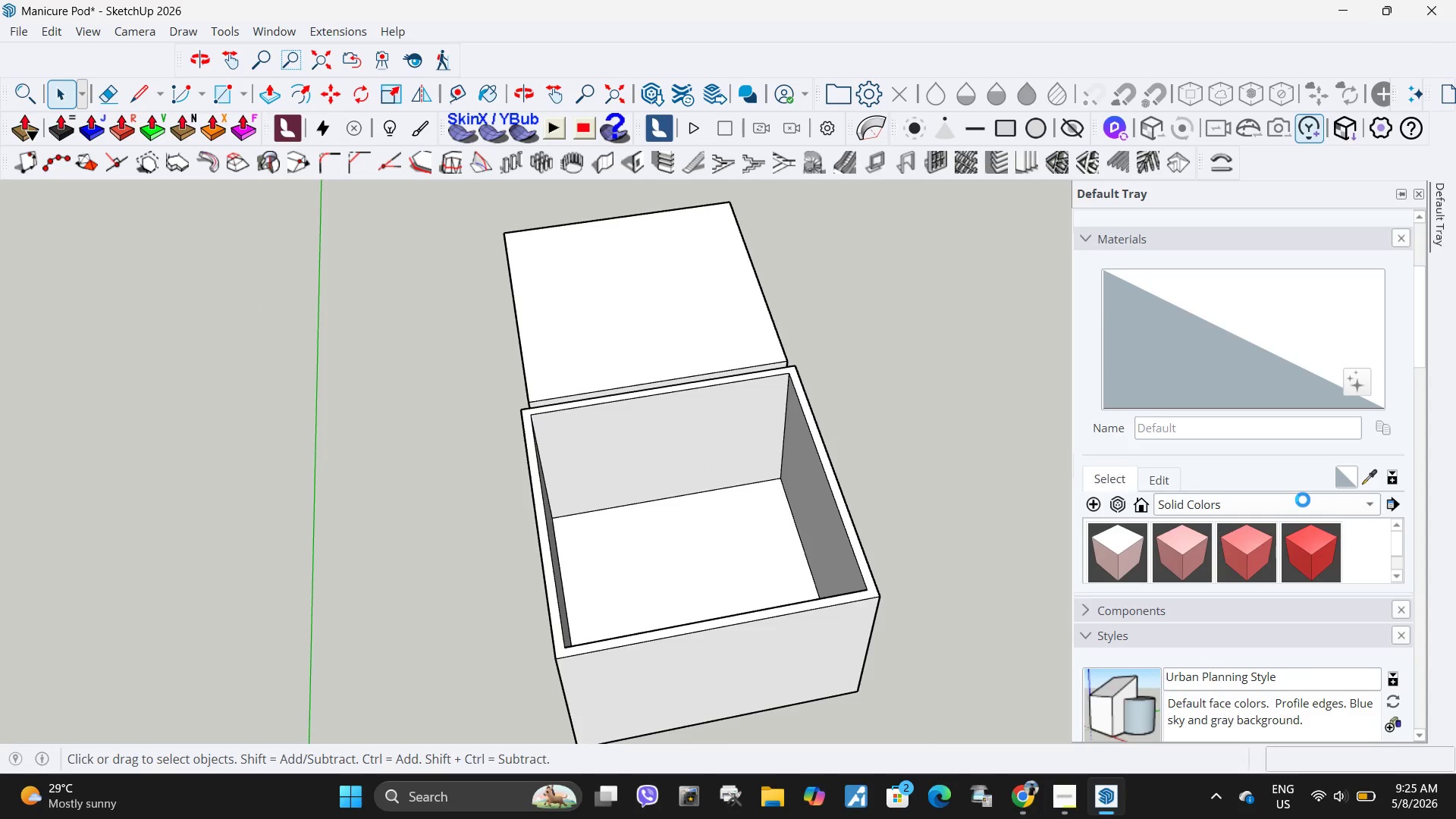 
left_click([1304, 504])
 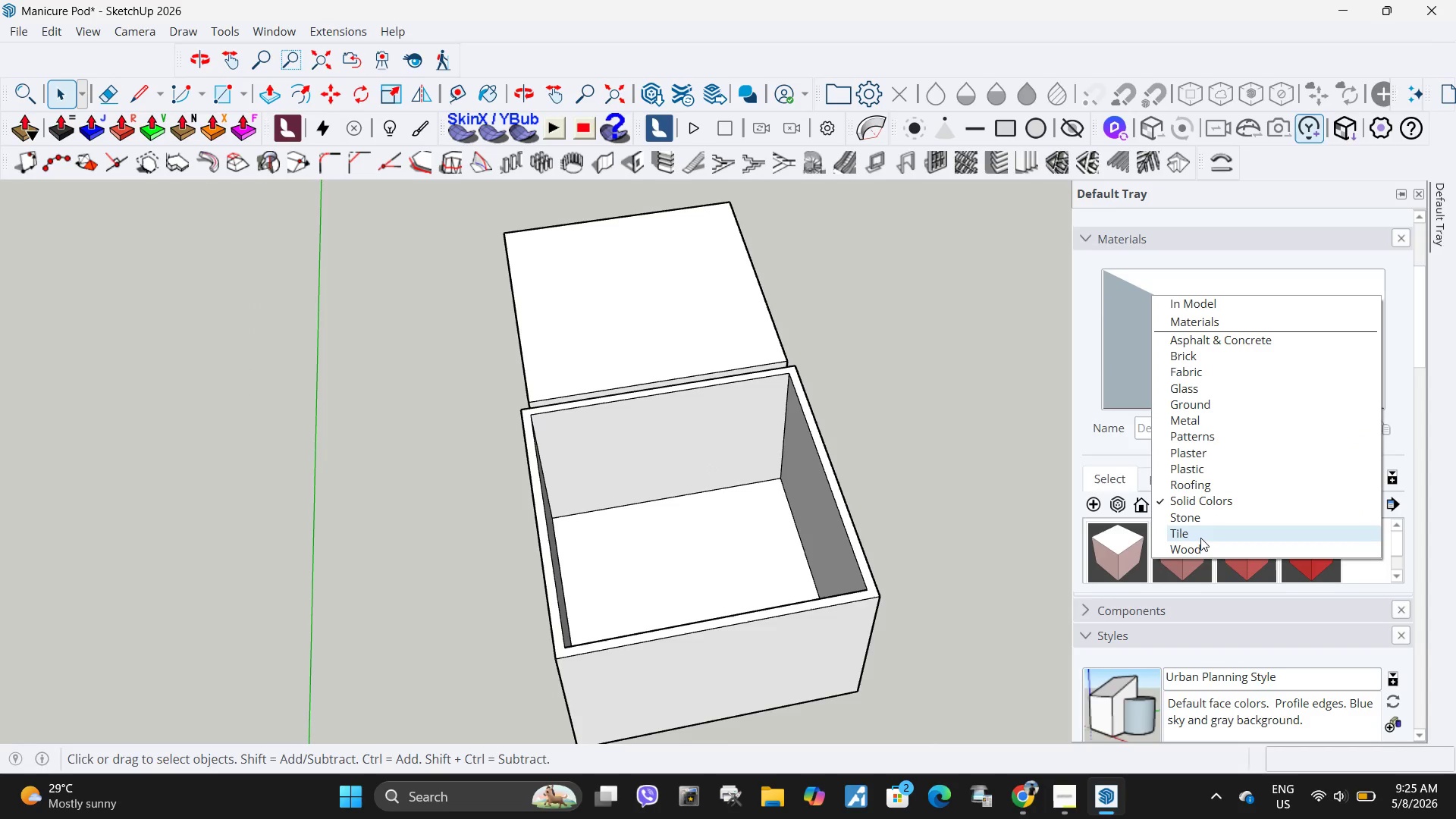 
left_click([1203, 542])
 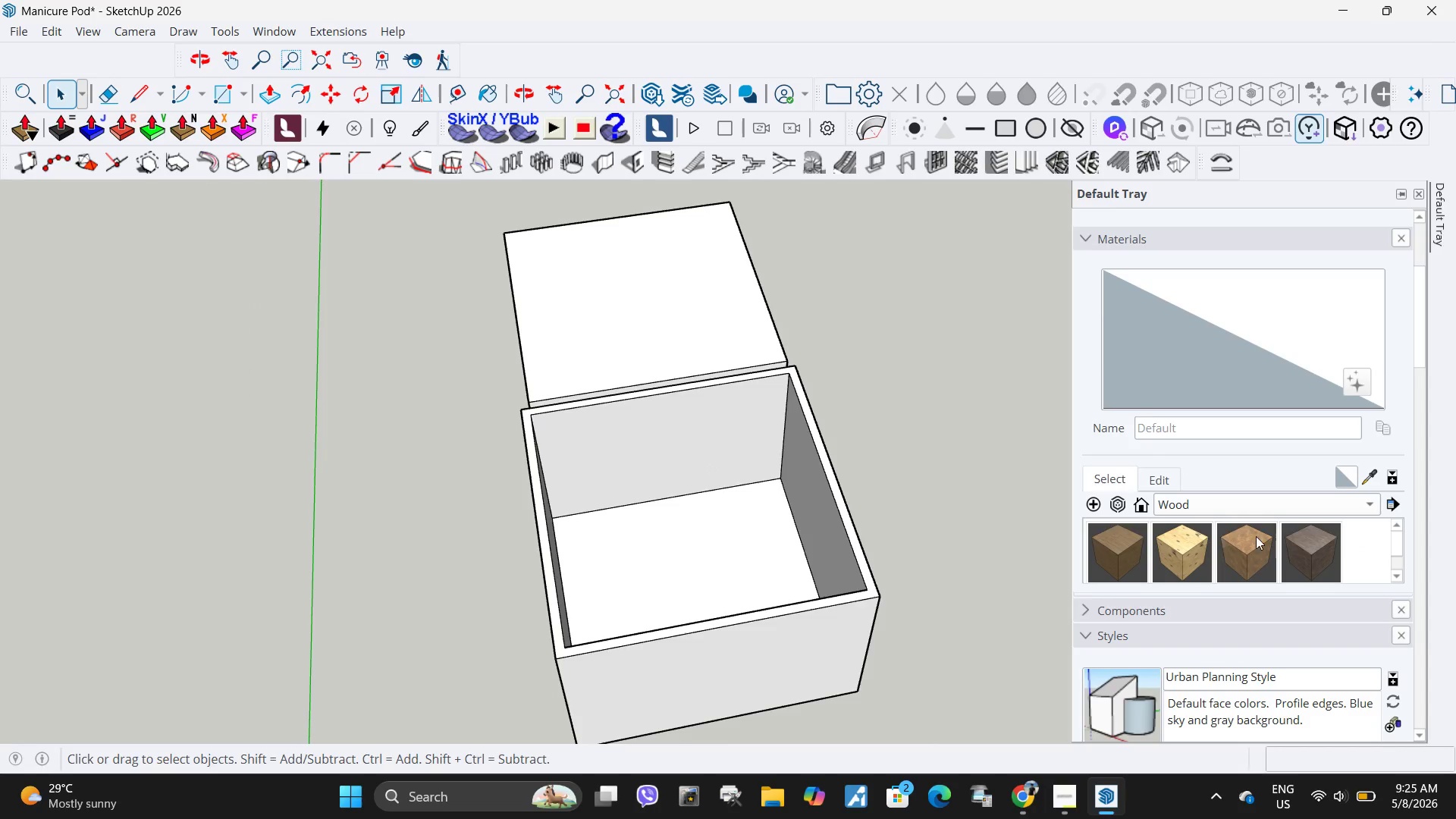 
scroll: coordinate [1256, 536], scroll_direction: down, amount: 7.0
 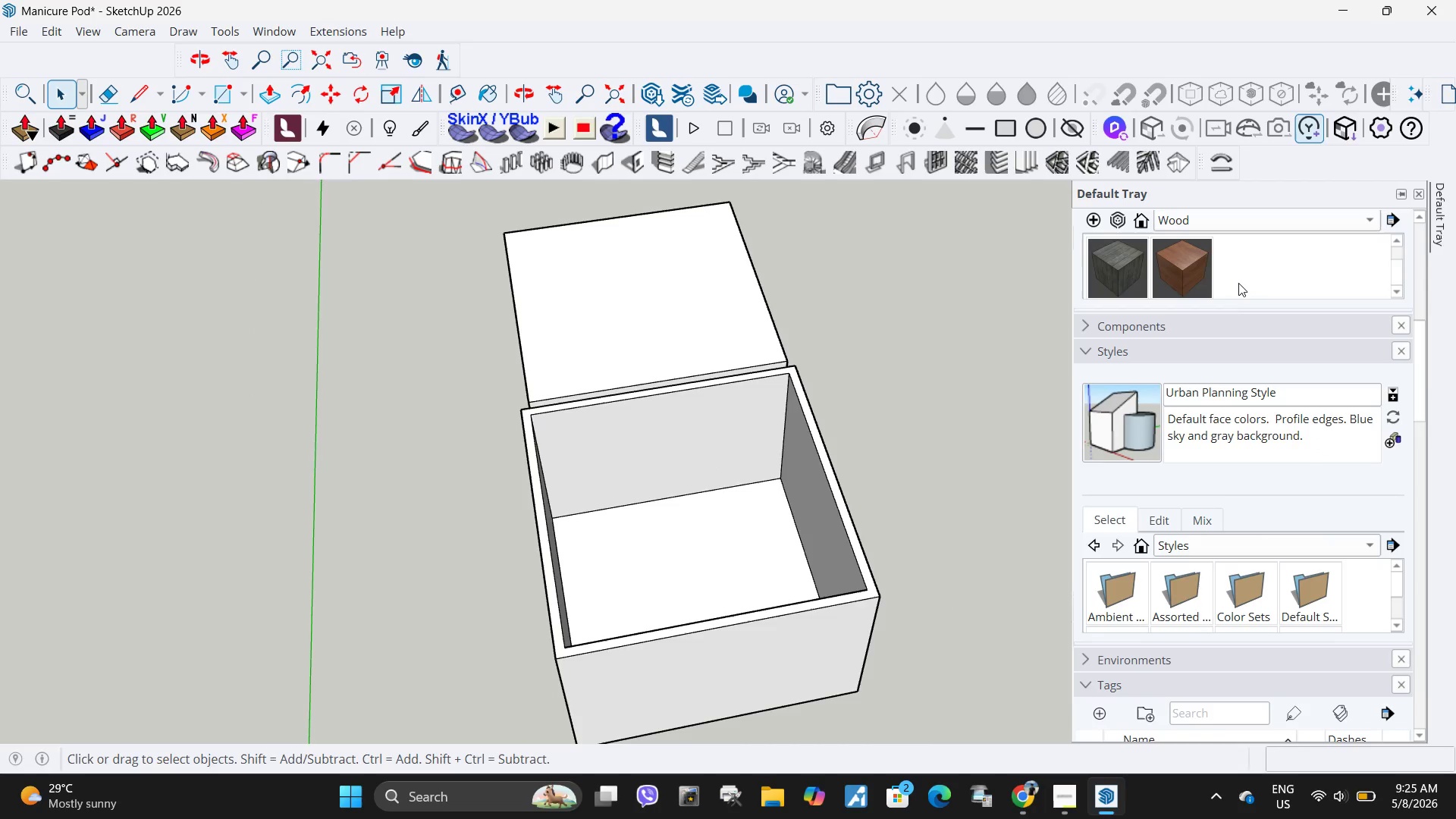 
scroll: coordinate [1338, 362], scroll_direction: up, amount: 3.0
 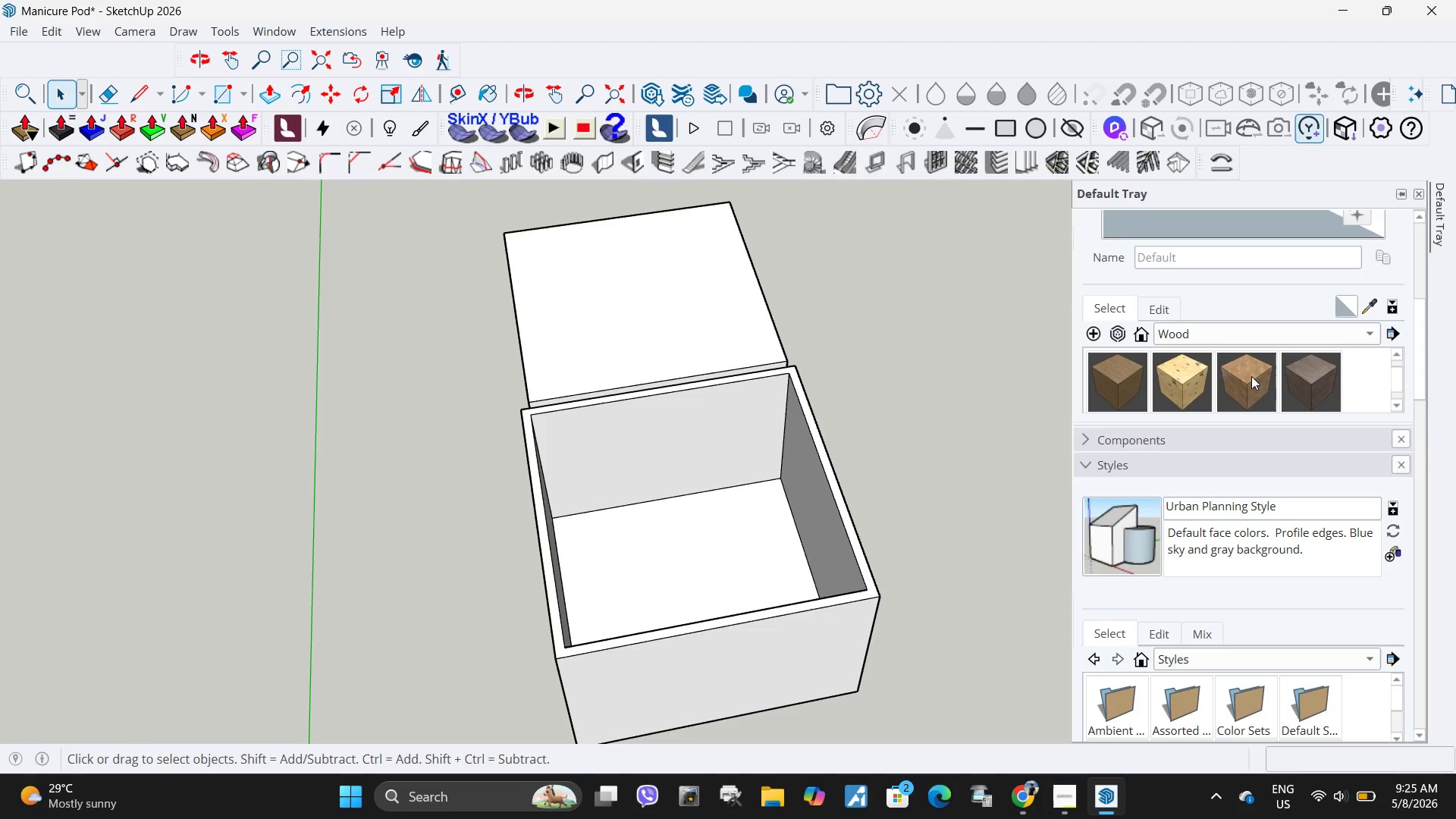 
scroll: coordinate [1260, 378], scroll_direction: down, amount: 1.0
 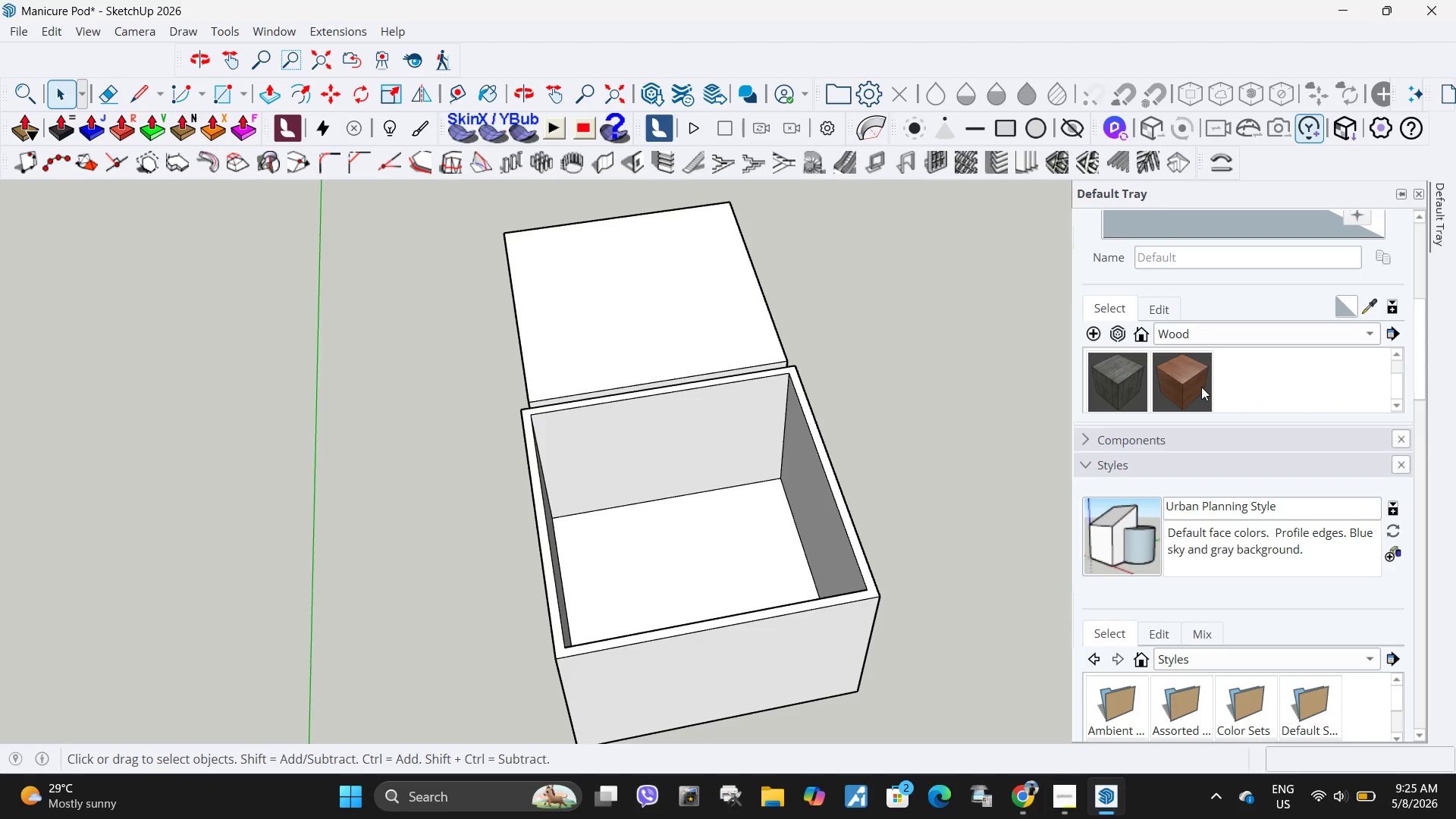 
scroll: coordinate [1317, 383], scroll_direction: up, amount: 3.0
 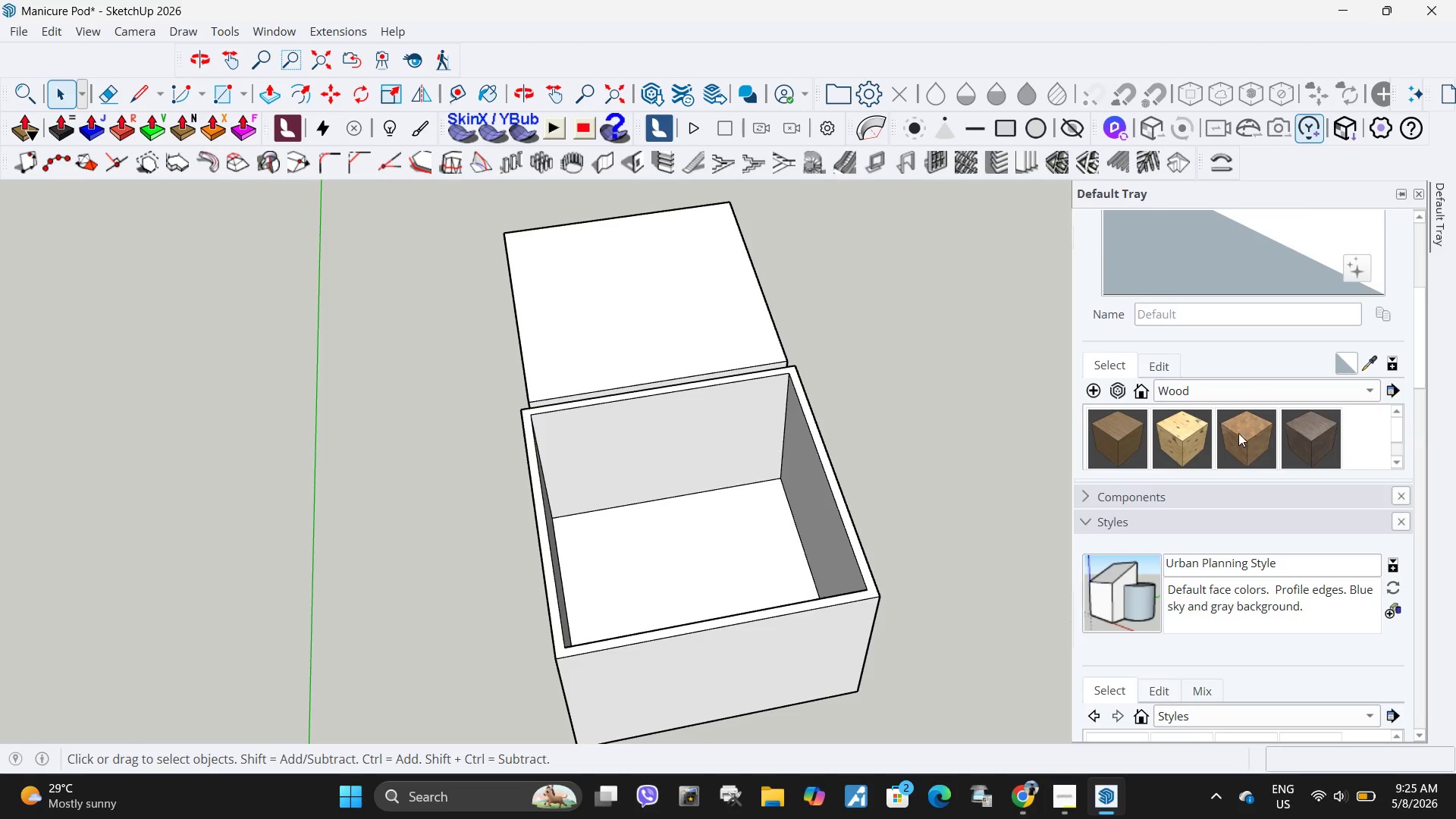 
left_click([1238, 433])
 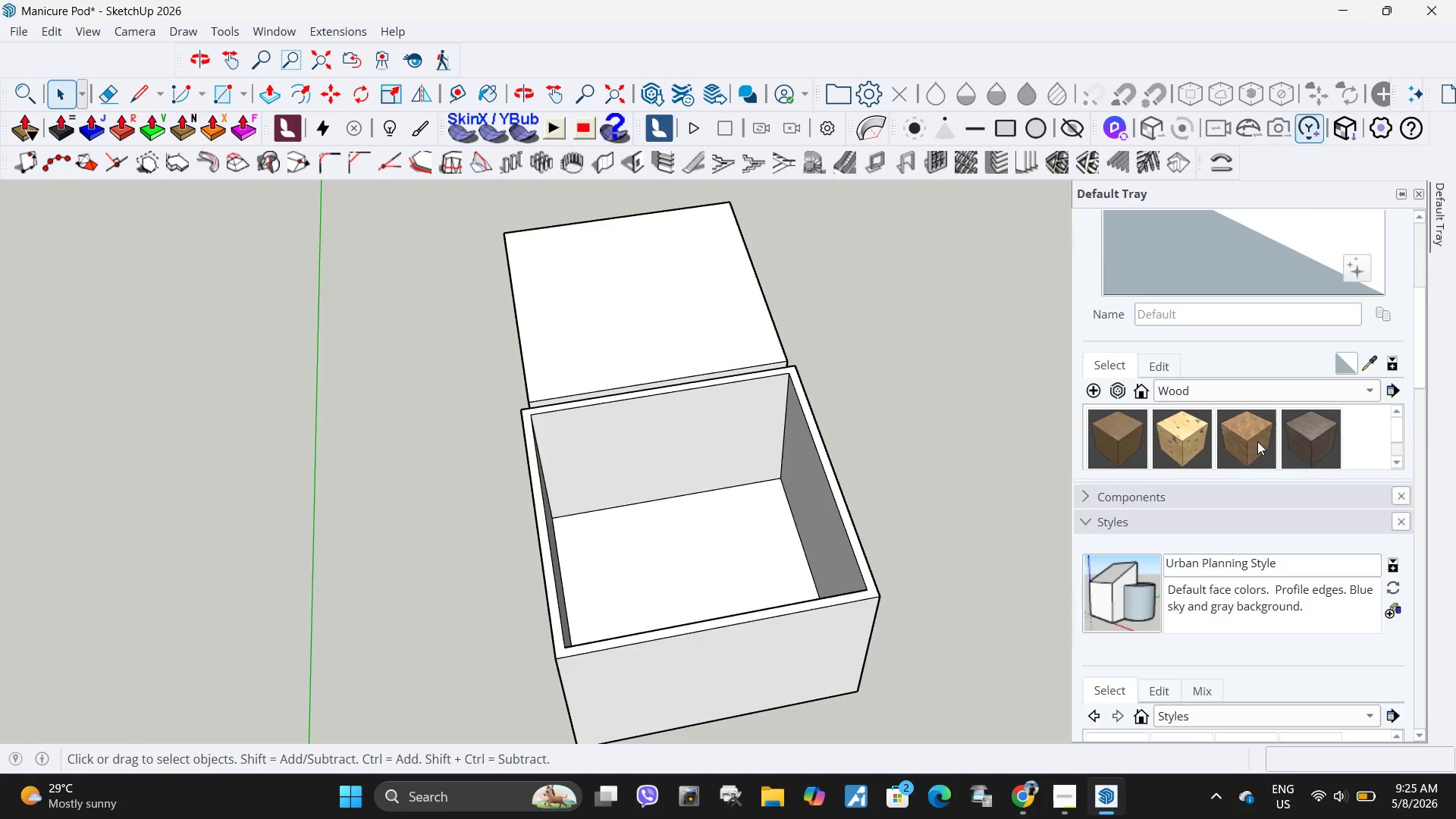 
left_click([1257, 441])
 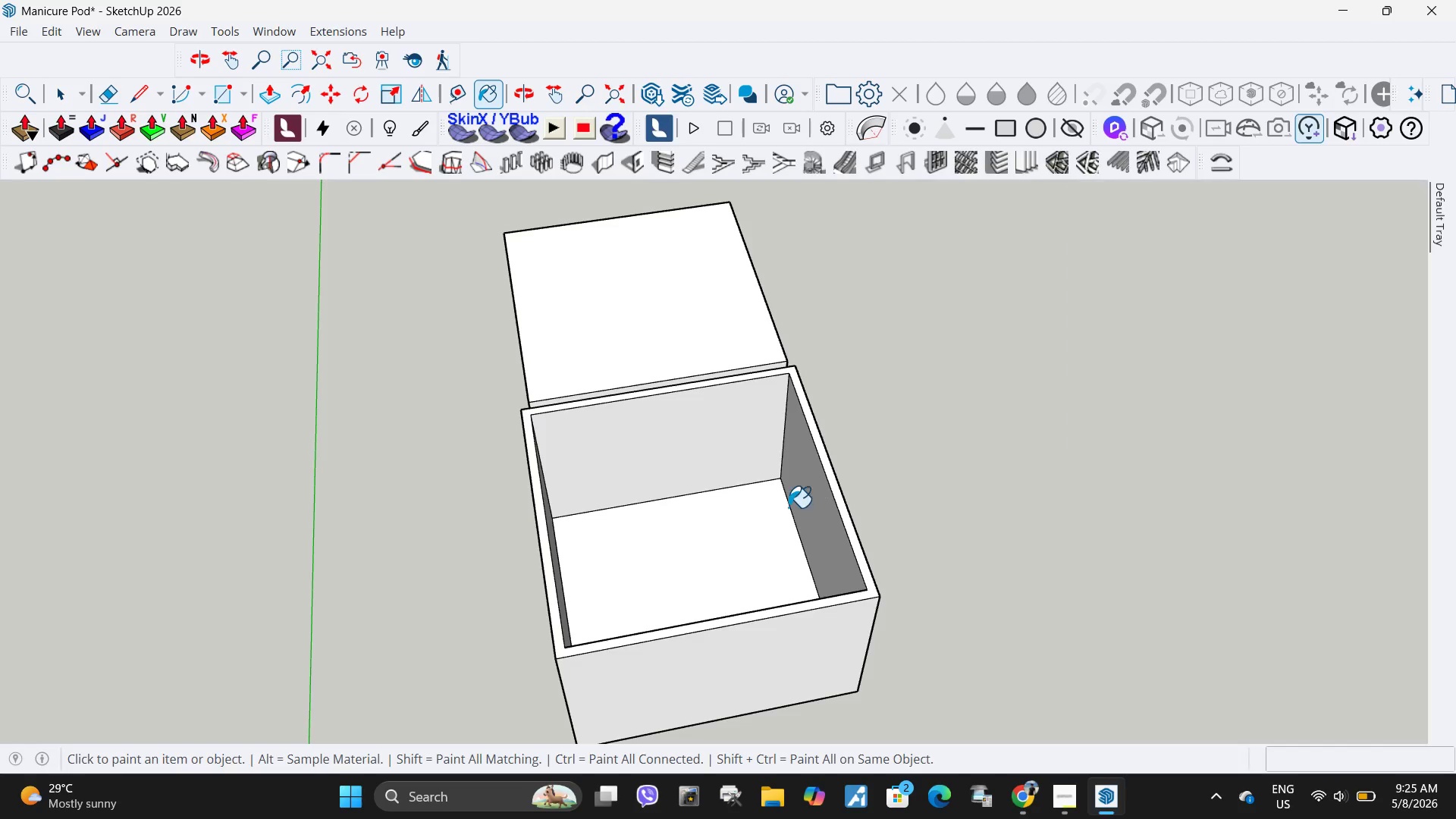 
key(Space)
 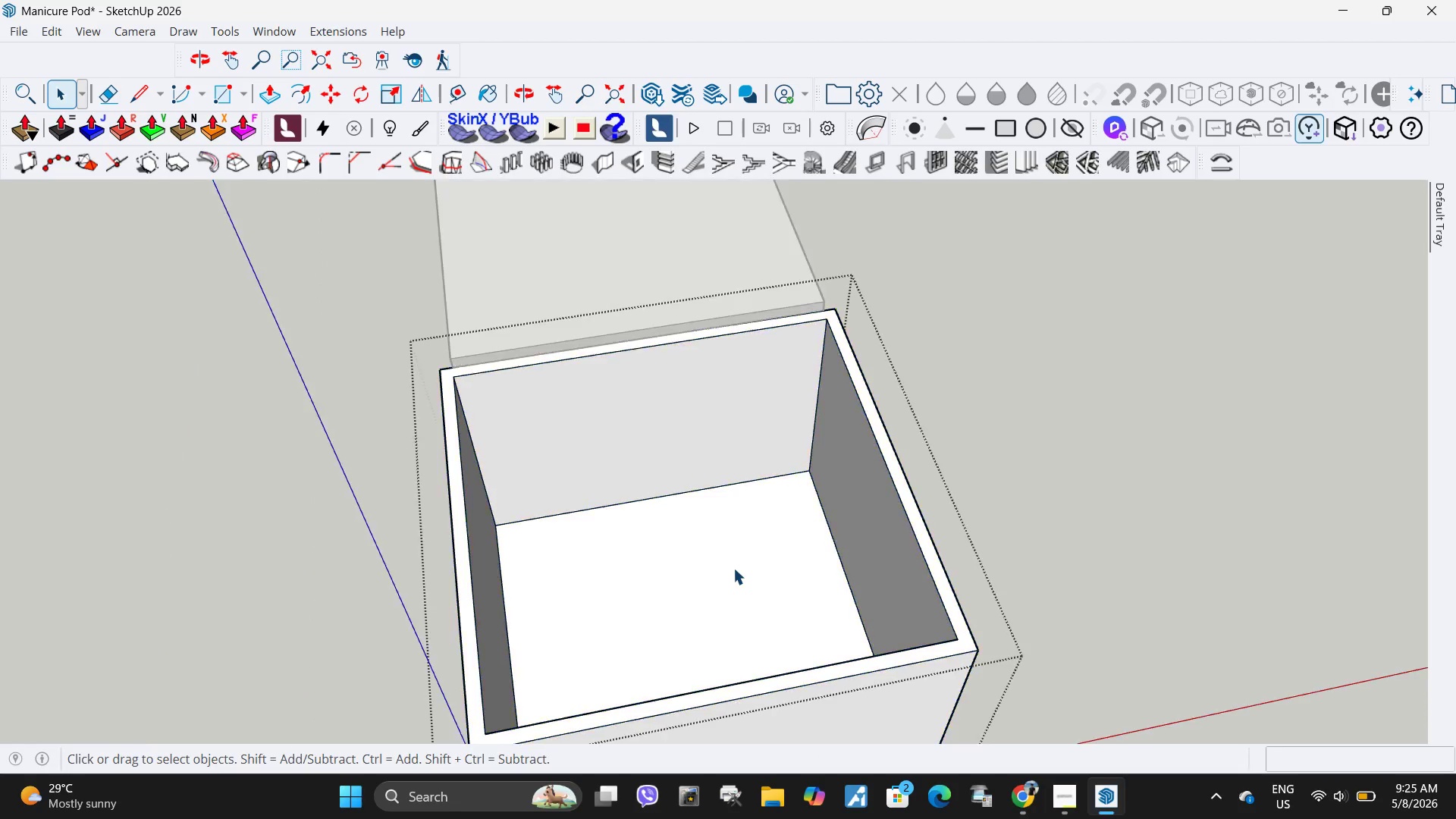 
double_click([733, 568])
 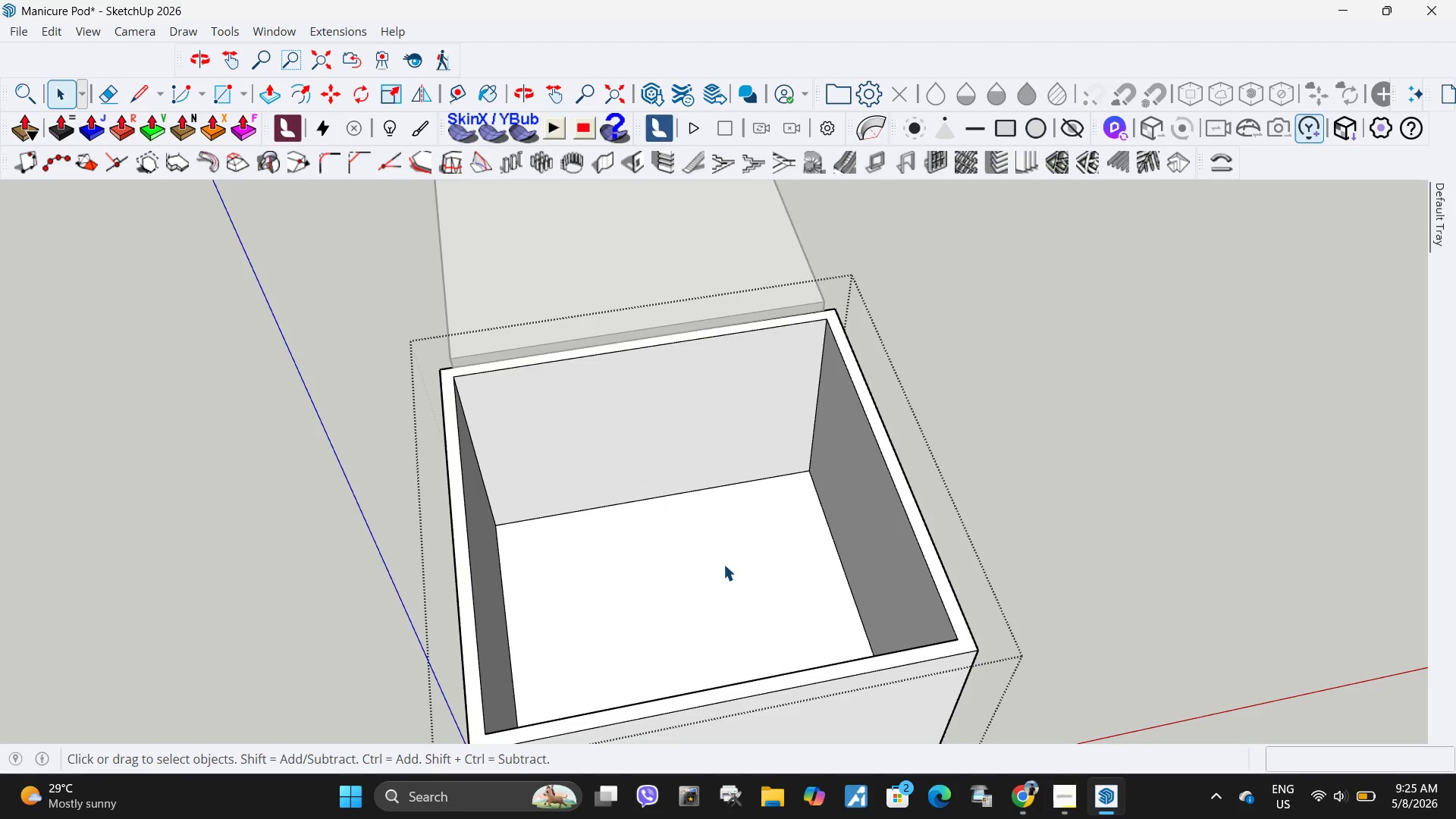 
scroll: coordinate [702, 499], scroll_direction: up, amount: 3.0
 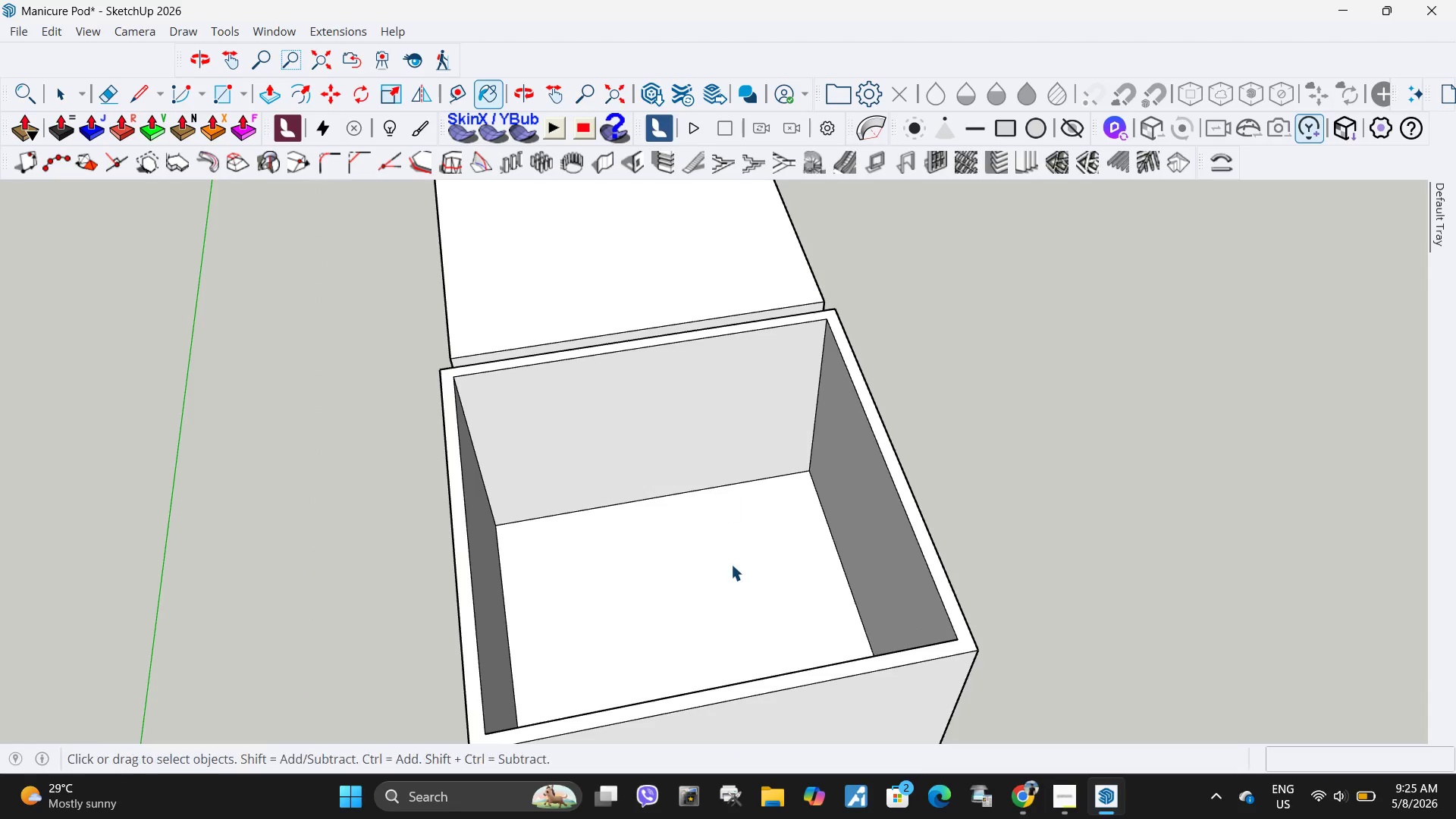 
triple_click([723, 563])
 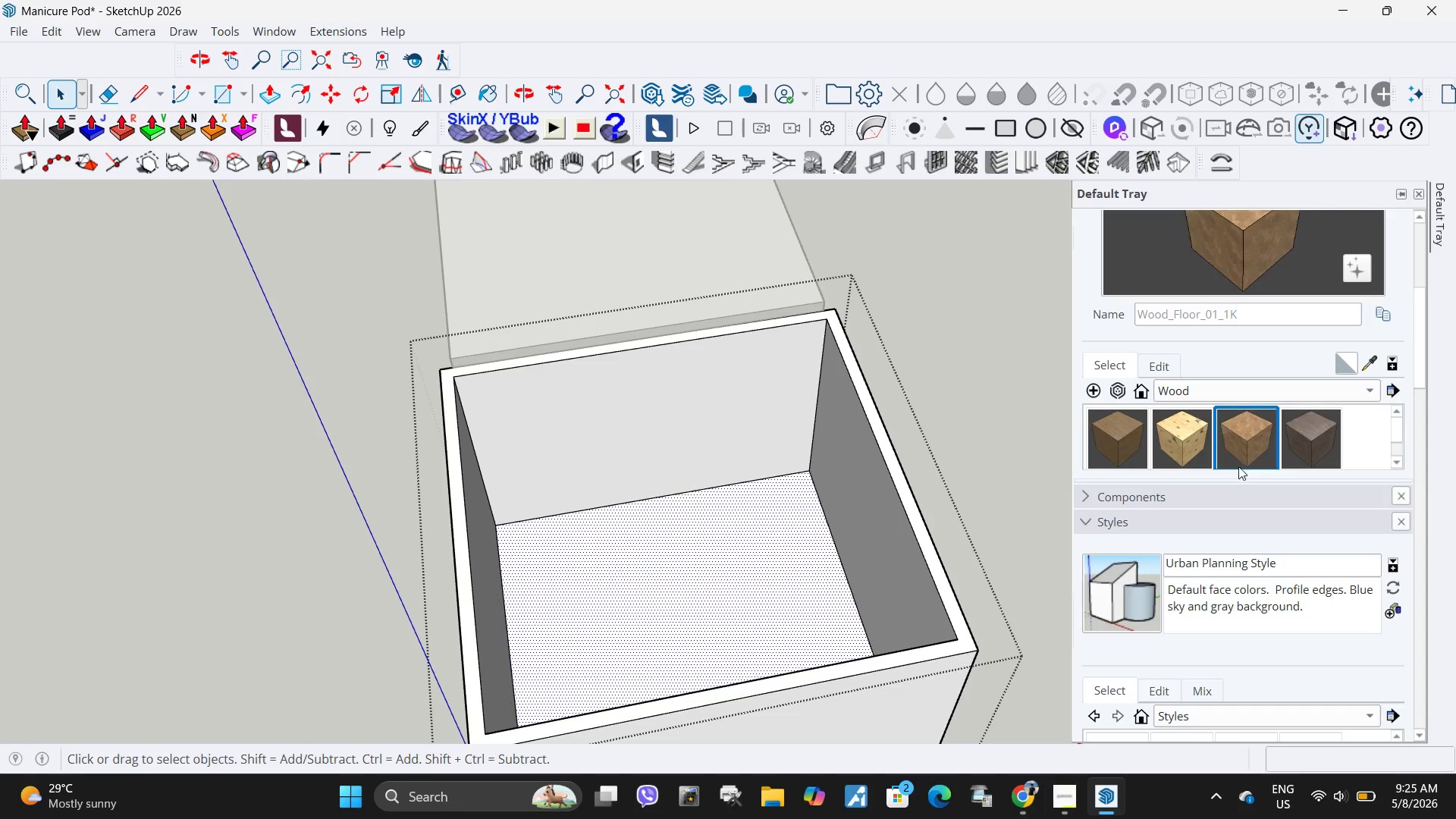 
left_click([1250, 438])
 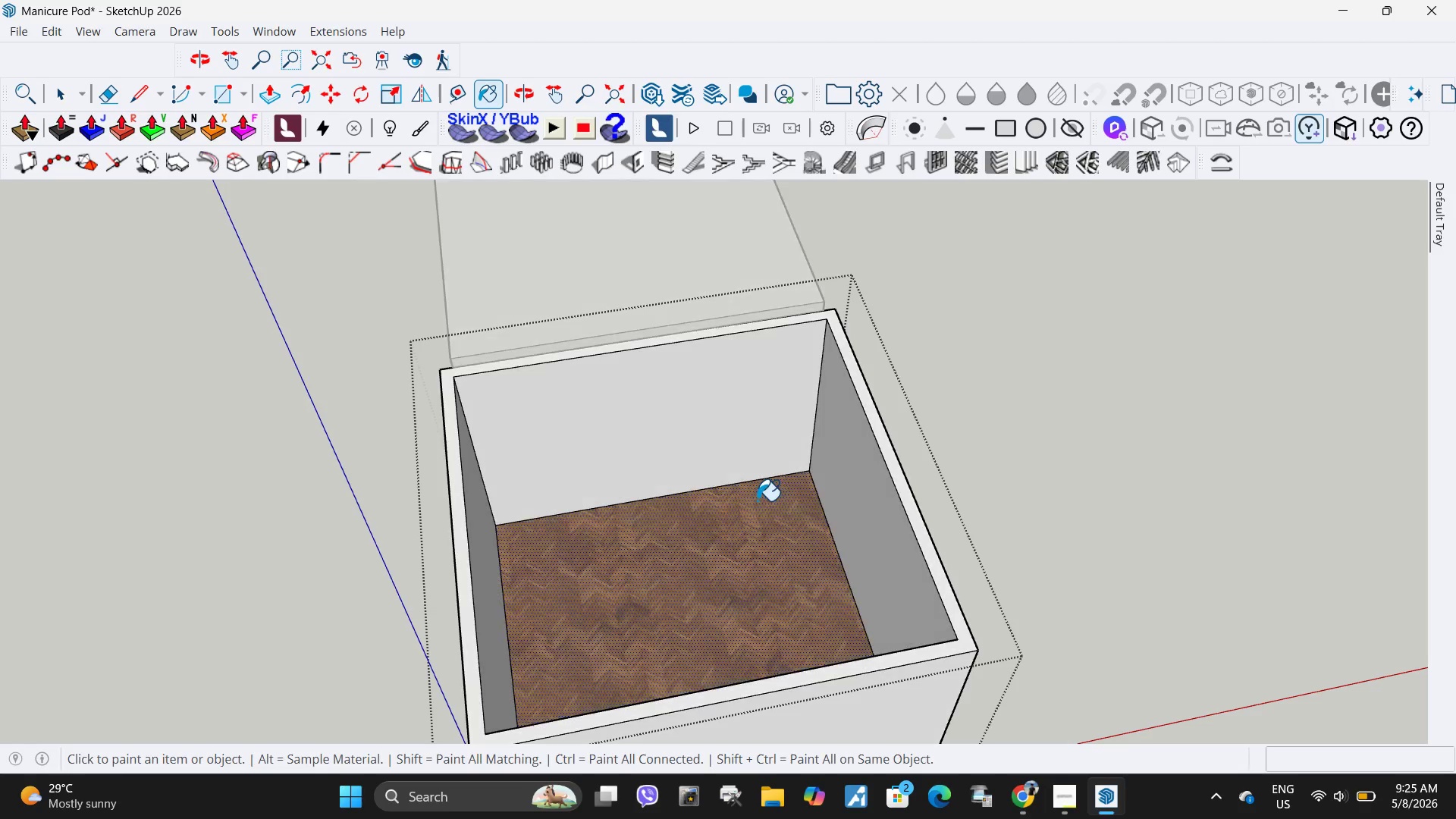 
key(Space)
 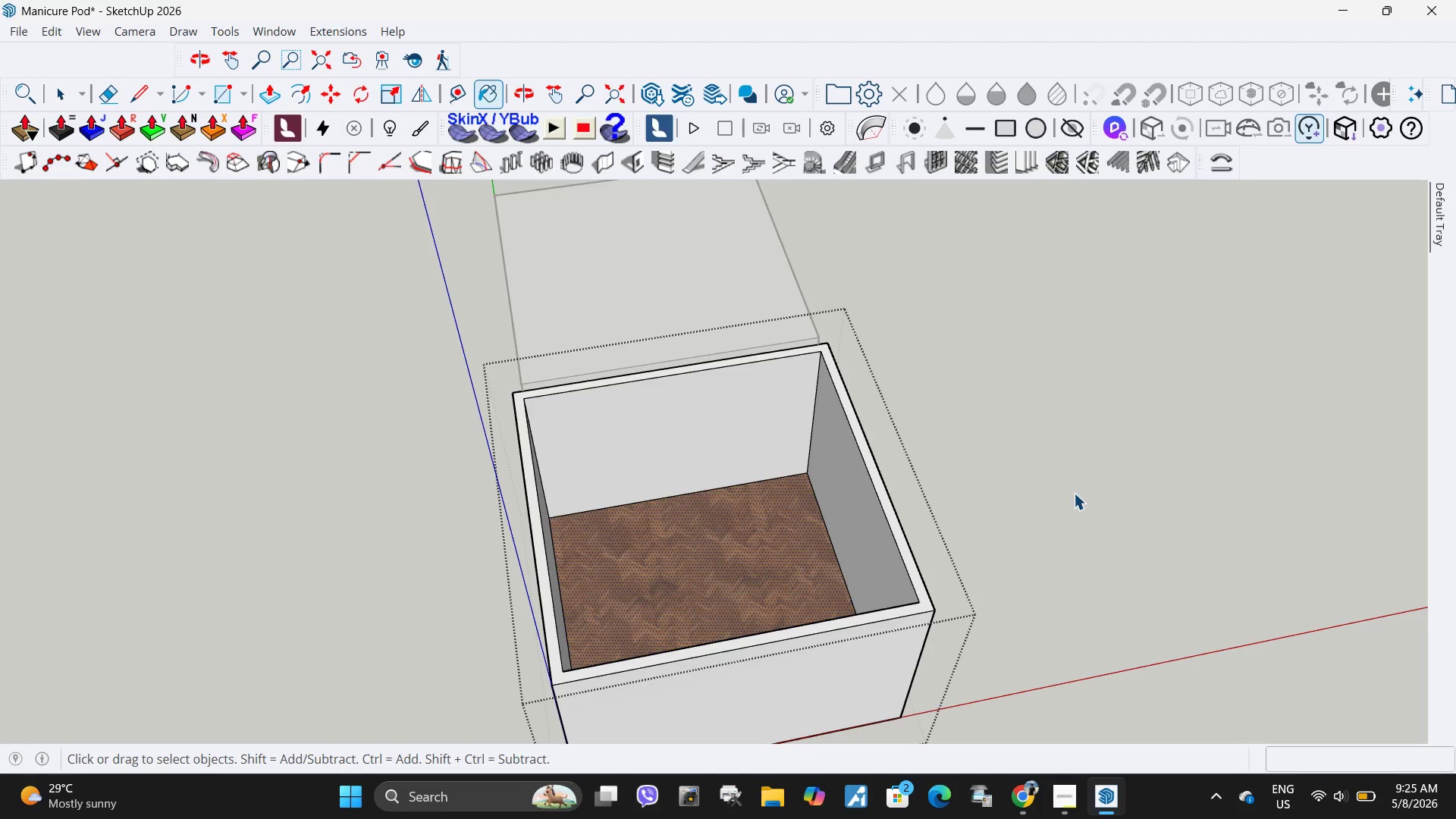 
scroll: coordinate [802, 482], scroll_direction: down, amount: 2.0
 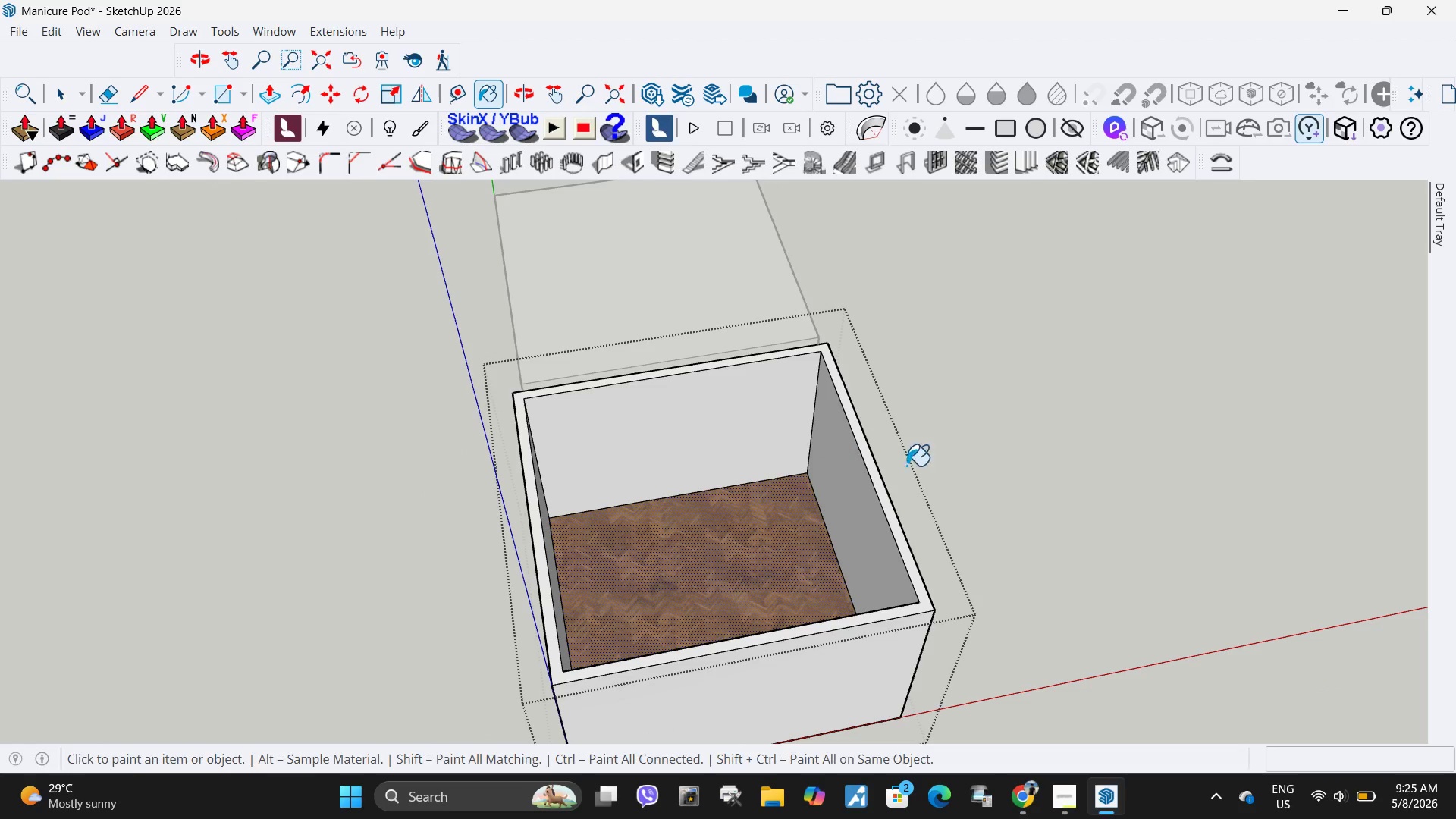 
left_click([1074, 493])
 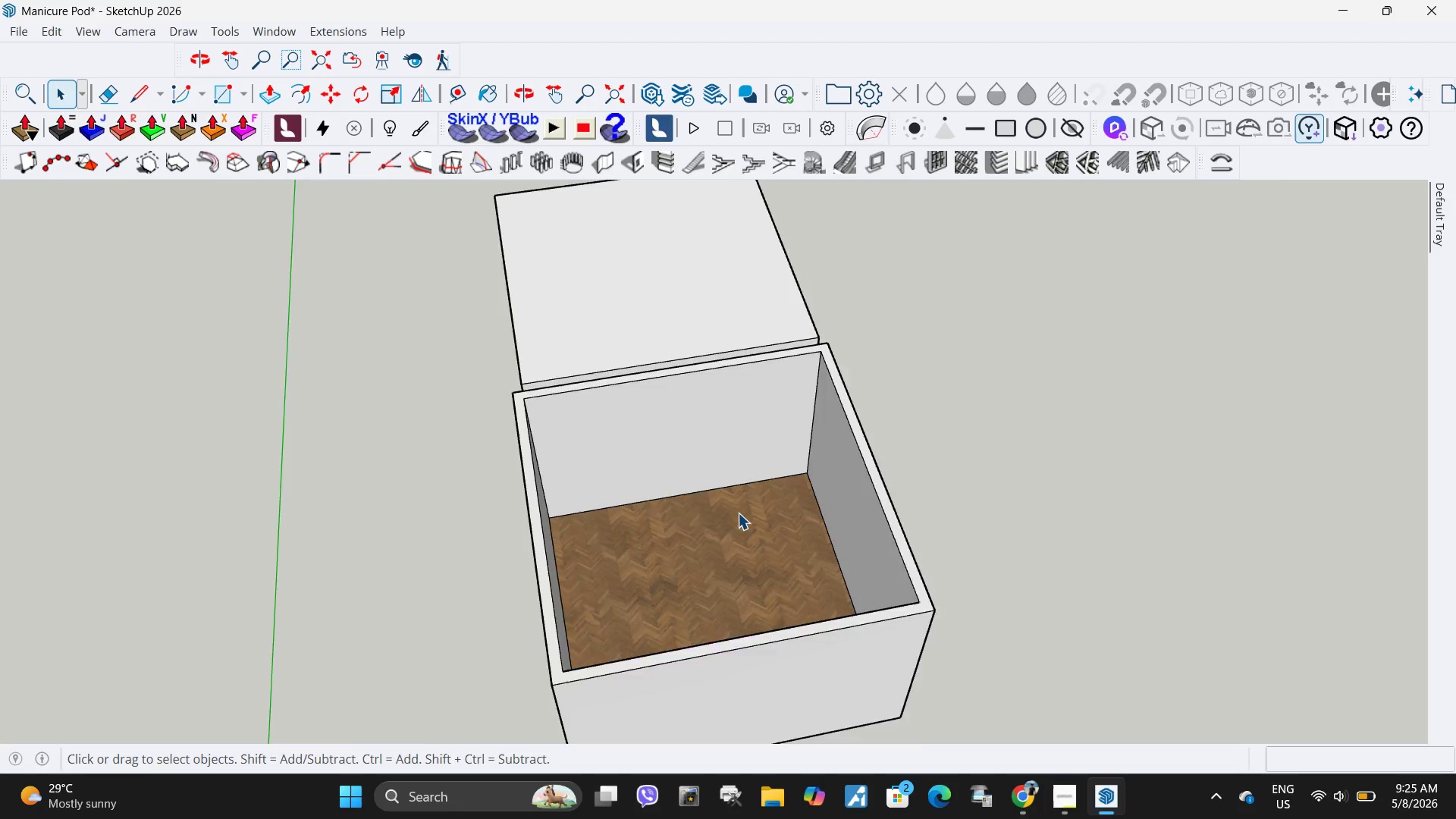 
scroll: coordinate [811, 522], scroll_direction: none, amount: 0.0
 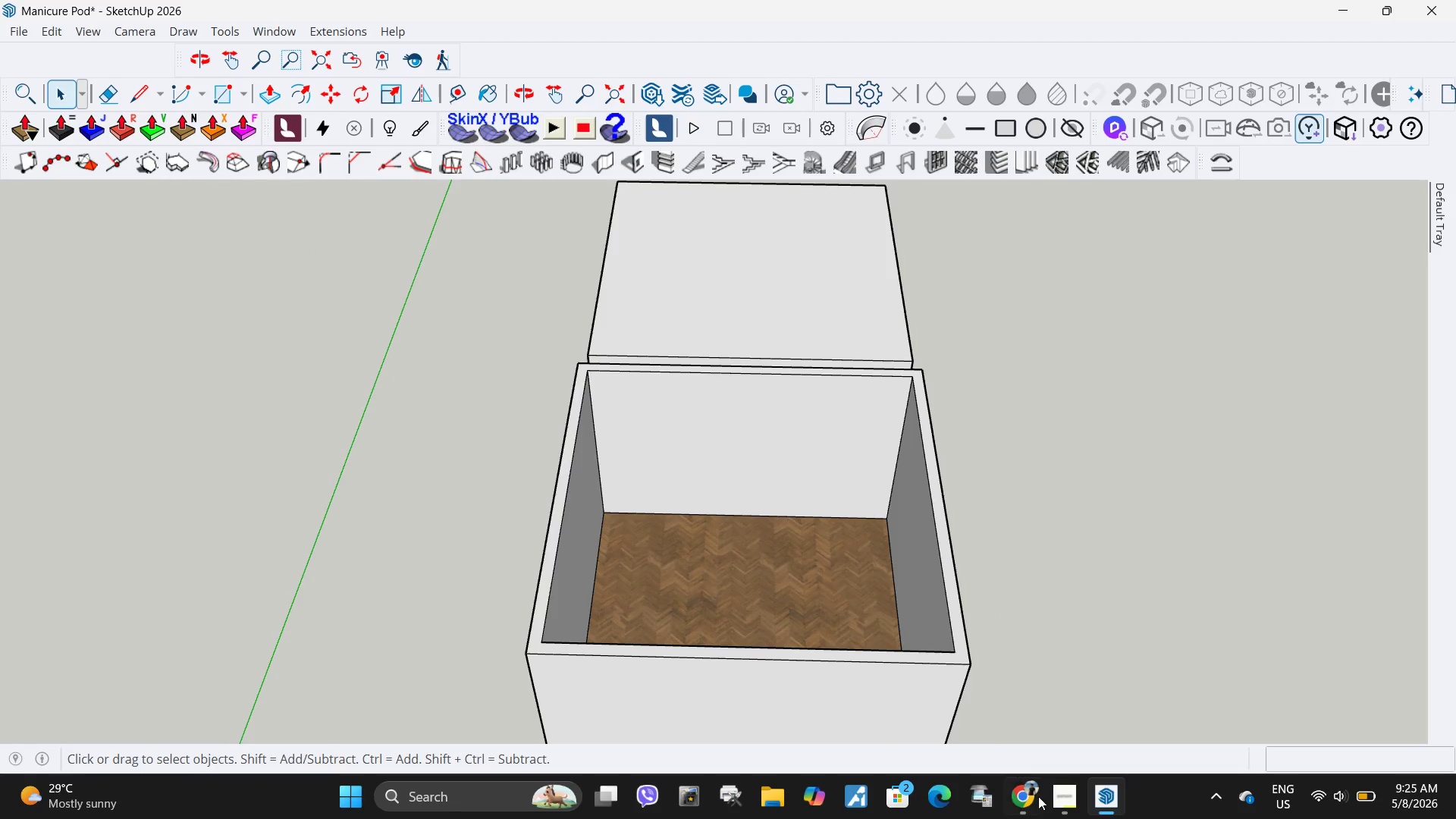 
left_click([1062, 805])